 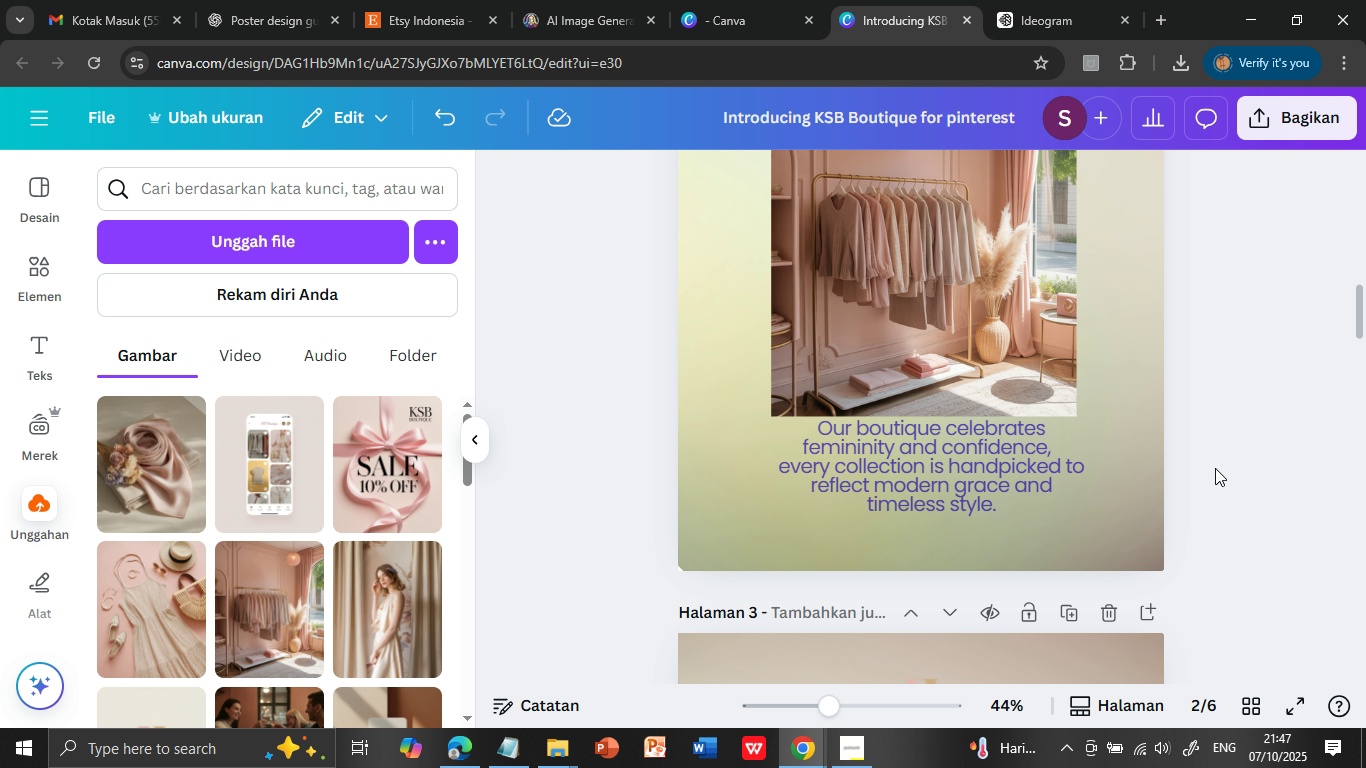 
scroll: coordinate [1209, 475], scroll_direction: down, amount: 3.0
 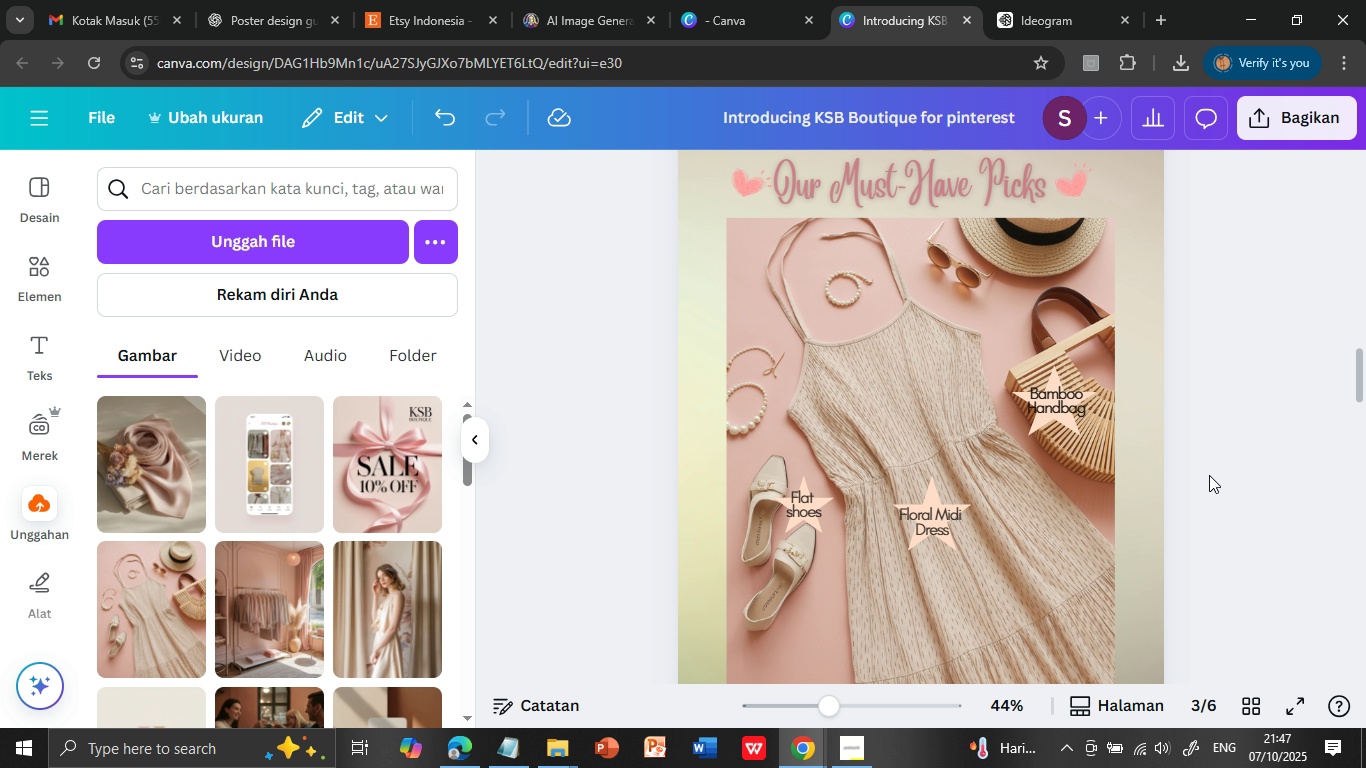 
wait(5.39)
 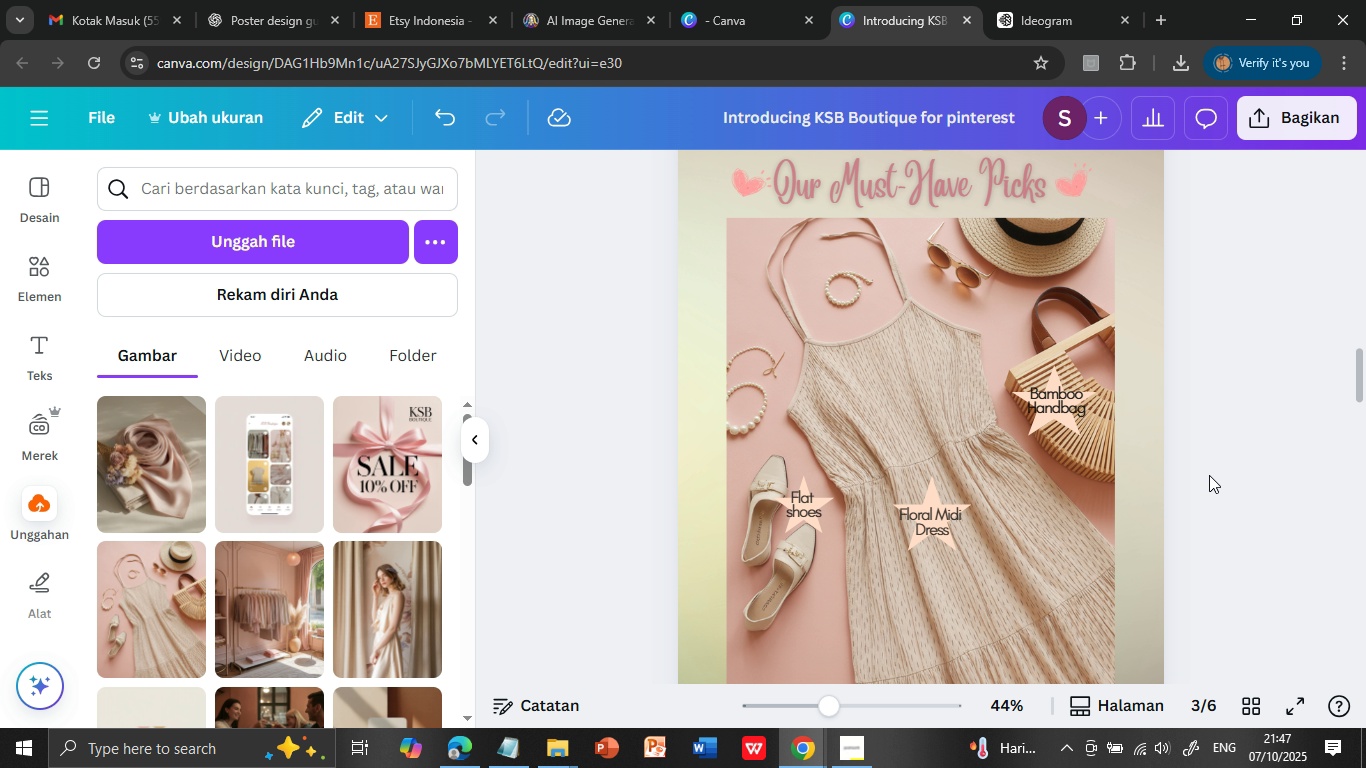 
scroll: coordinate [1209, 475], scroll_direction: down, amount: 6.0
 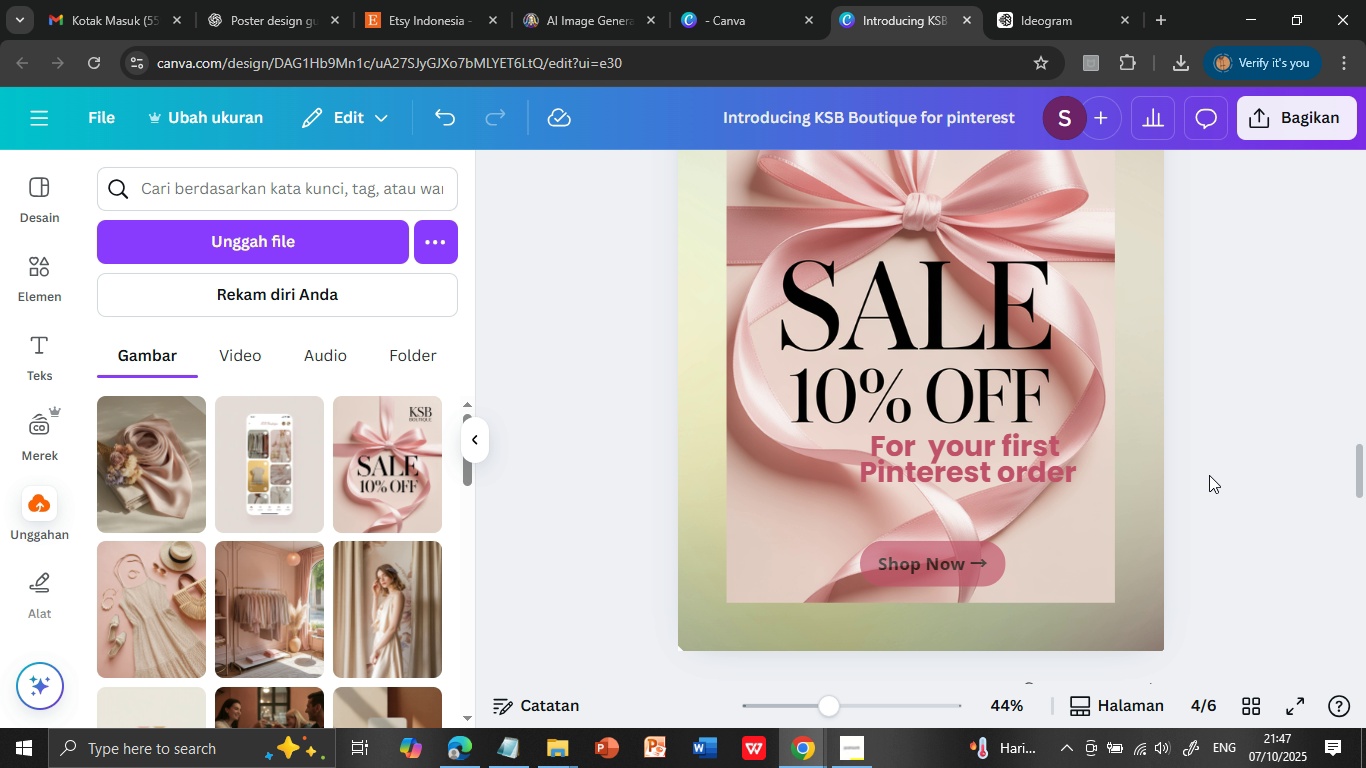 
scroll: coordinate [1209, 475], scroll_direction: up, amount: 1.0
 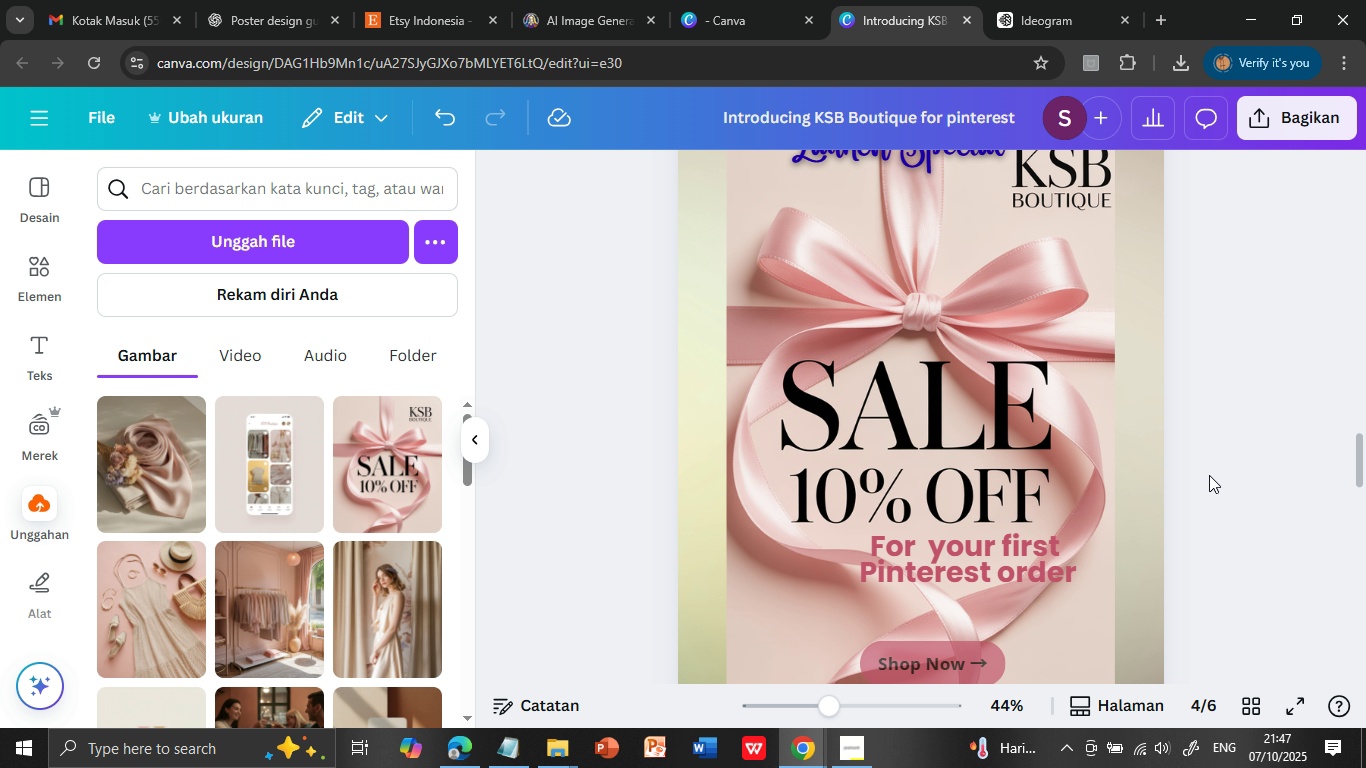 
scroll: coordinate [1209, 475], scroll_direction: down, amount: 3.0
 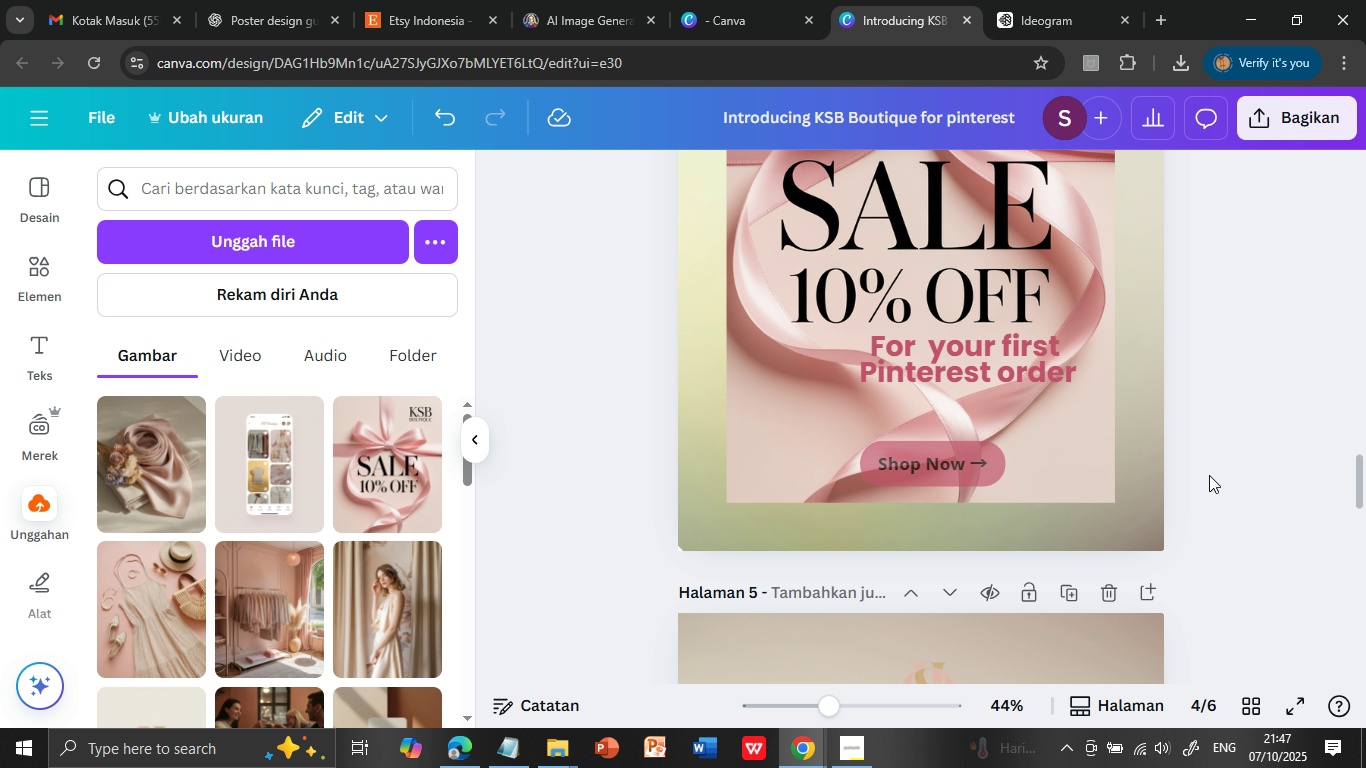 
scroll: coordinate [1209, 475], scroll_direction: up, amount: 1.0
 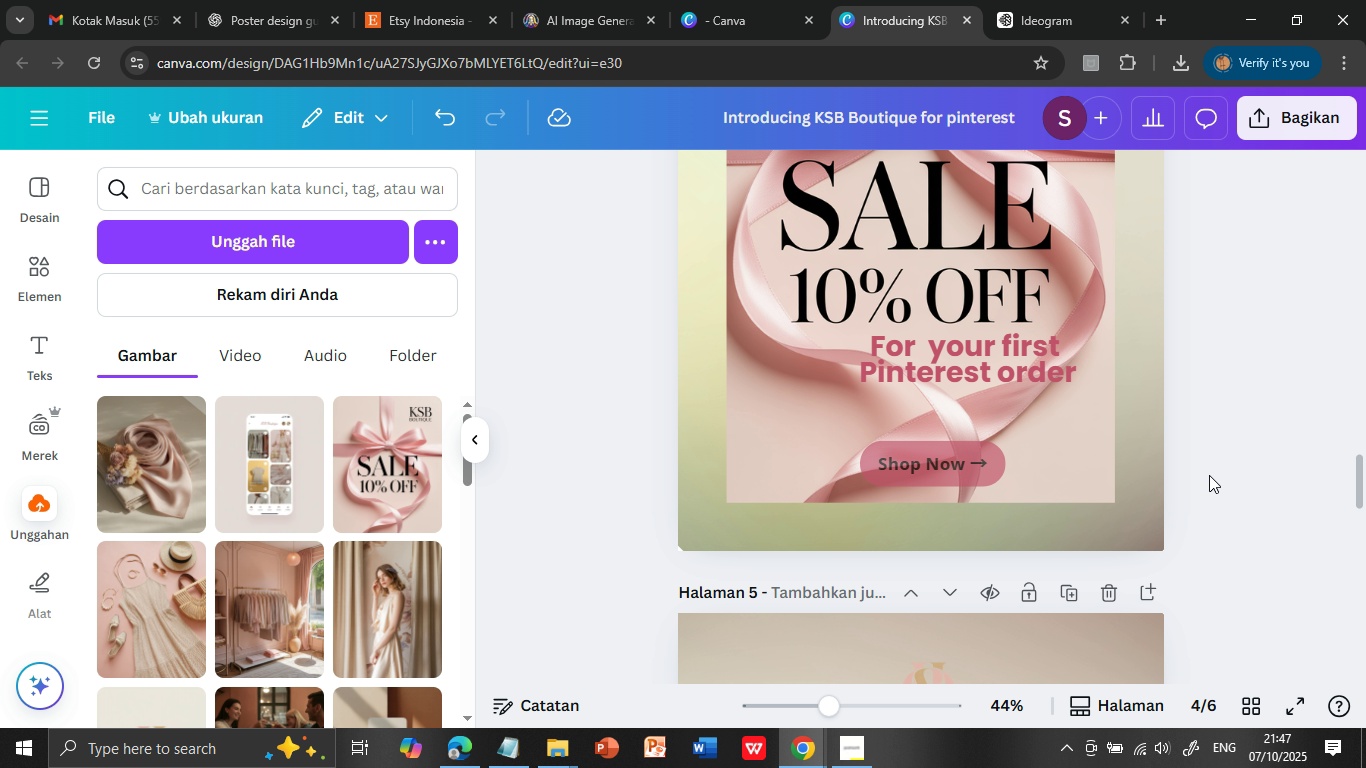 
scroll: coordinate [1209, 475], scroll_direction: down, amount: 4.0
 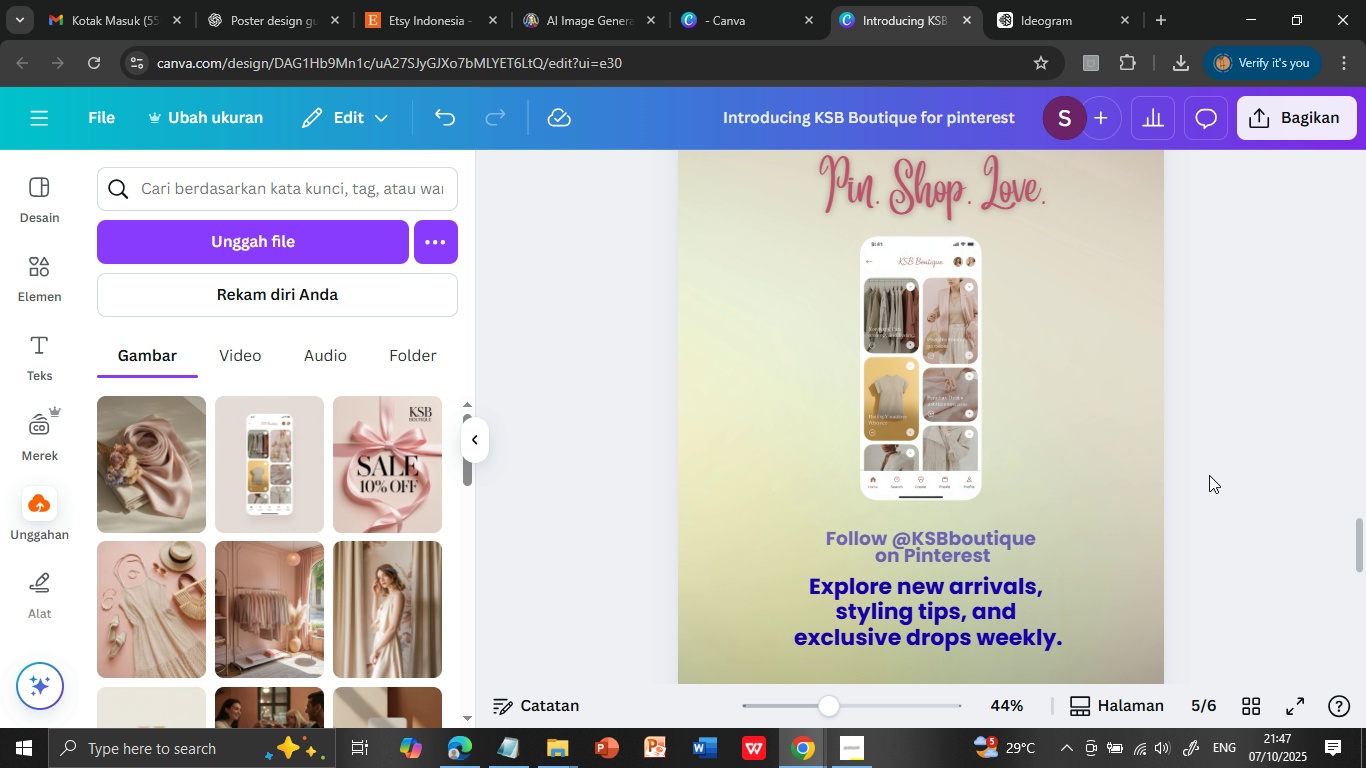 
wait(6.78)
 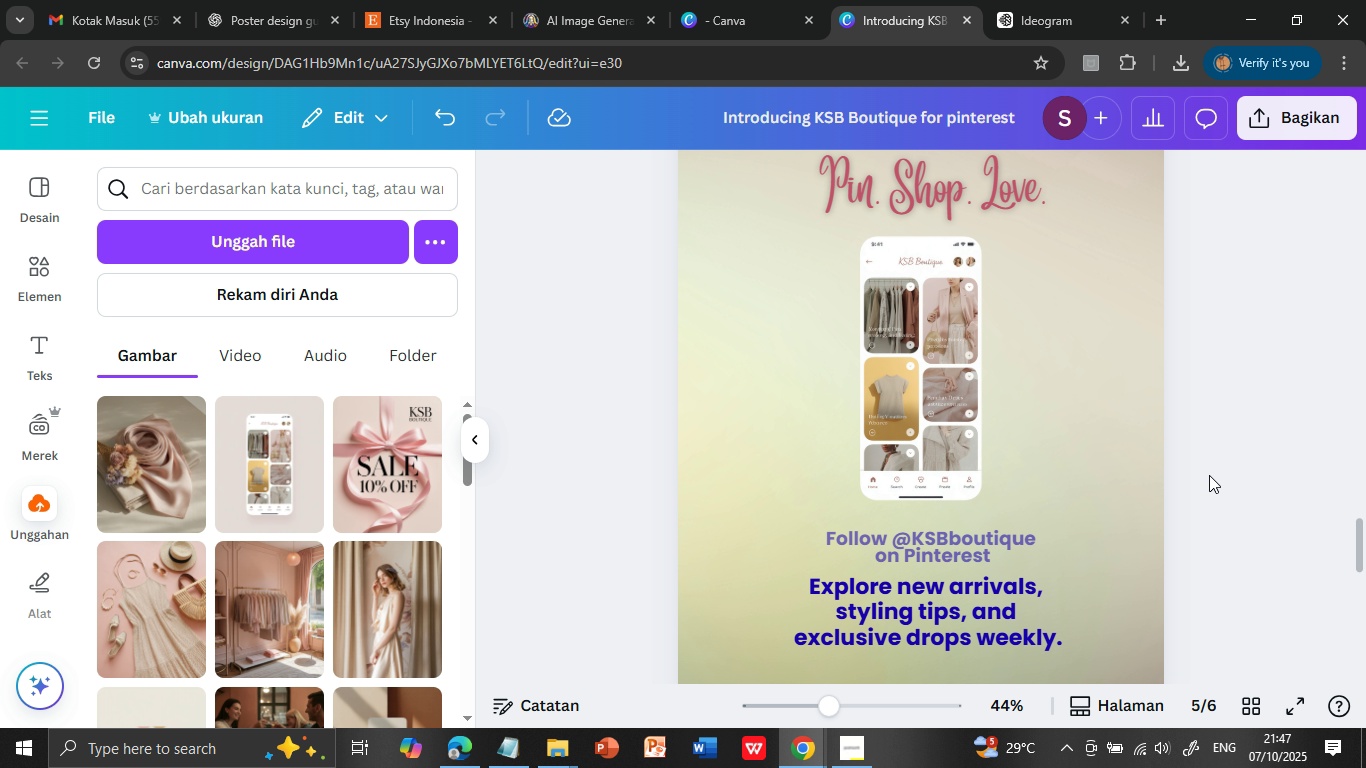 
triple_click([988, 582])
 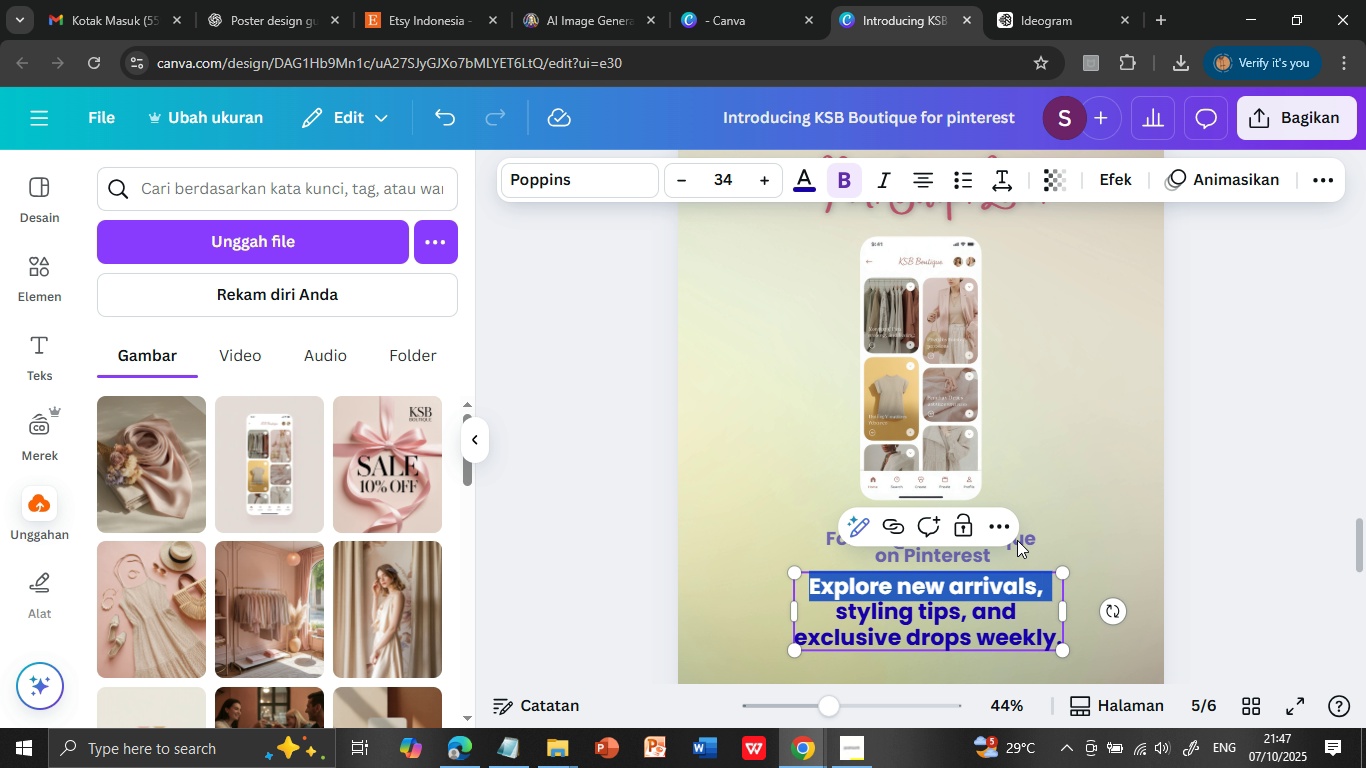 
left_click([988, 582])
 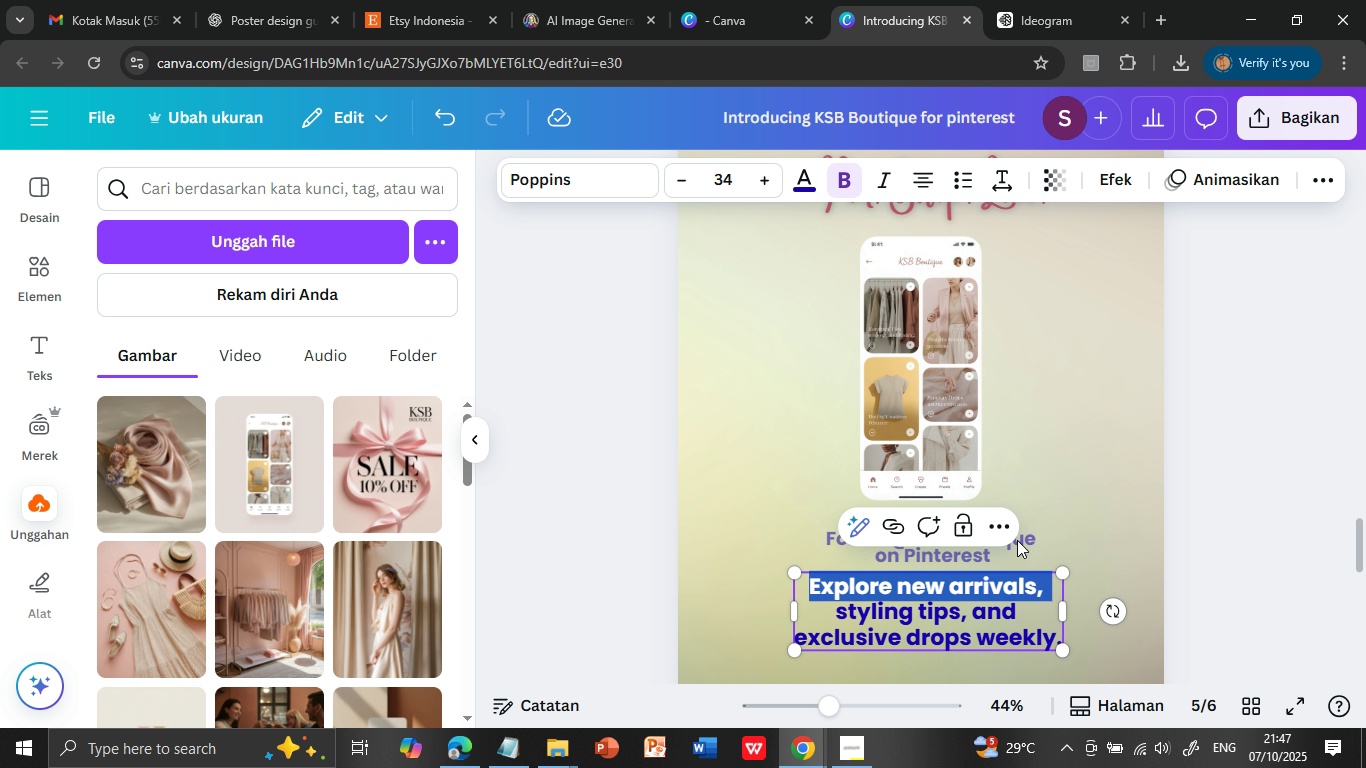 
double_click([988, 582])
 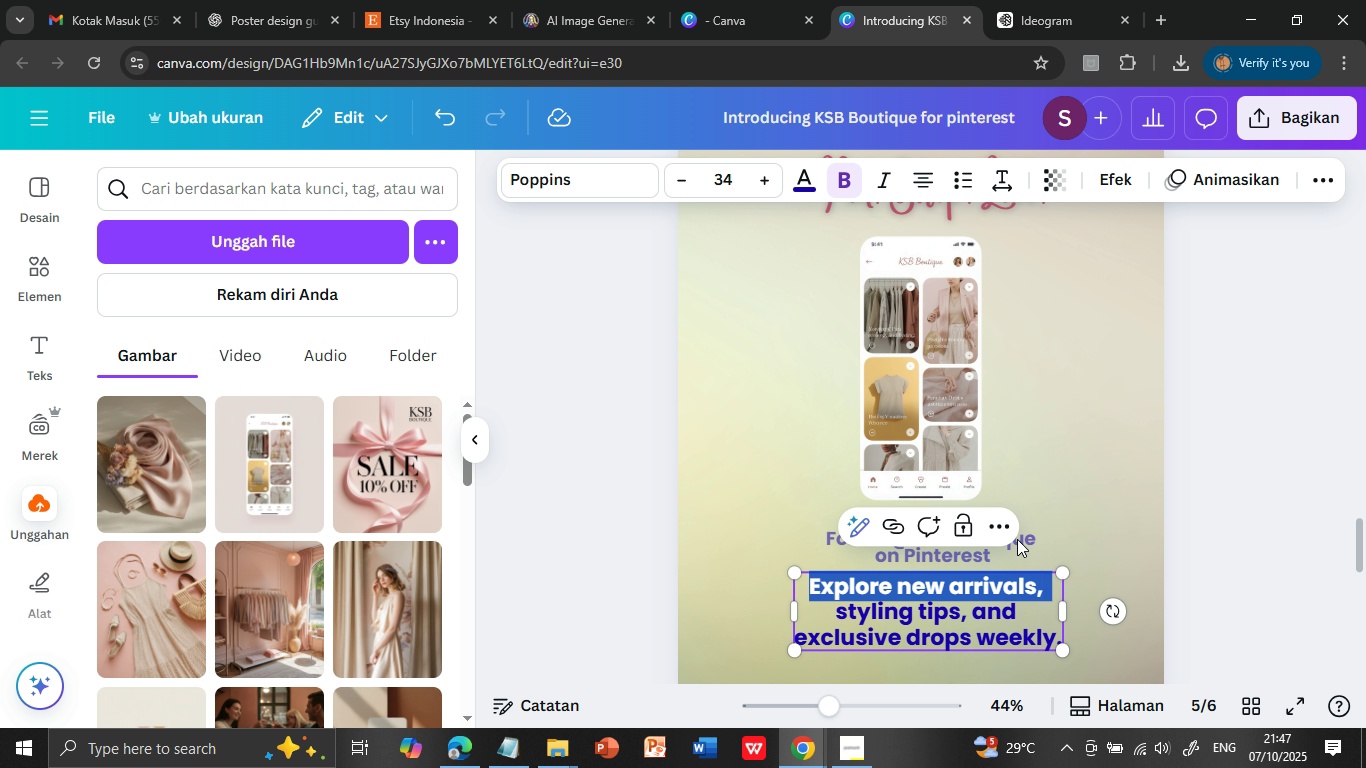 
key(Shift+ArrowDown)